 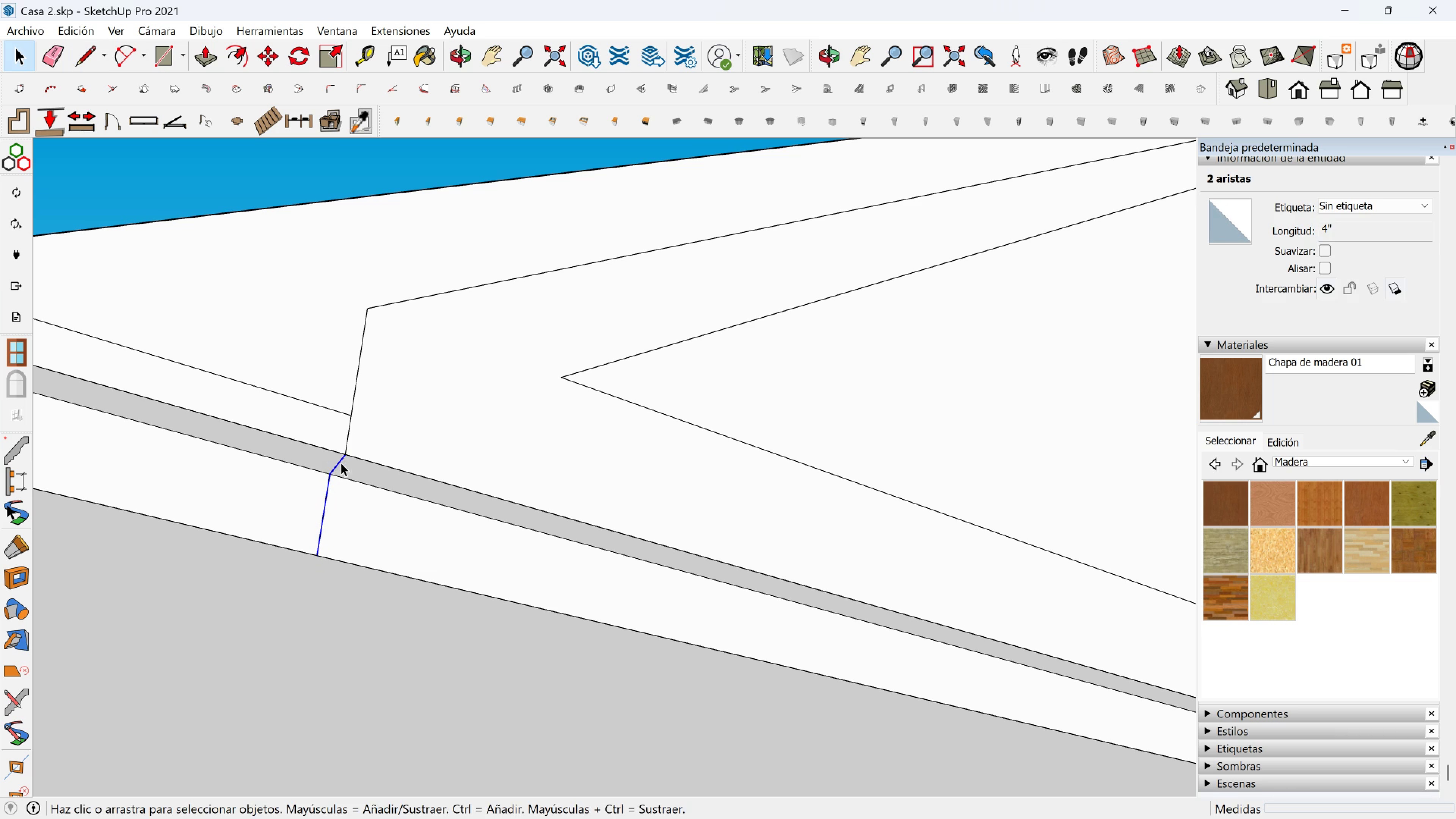 
key(M)
 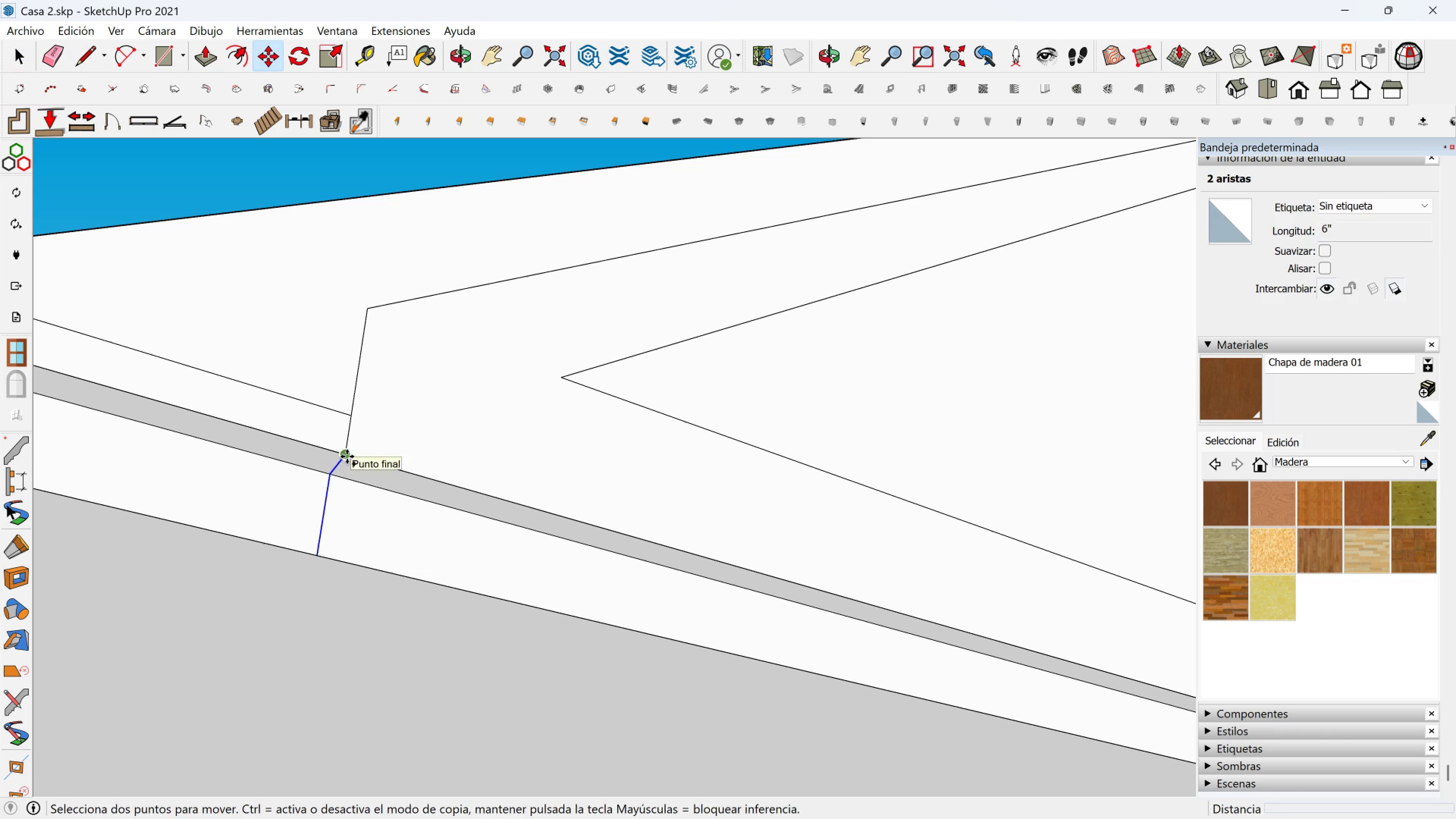 
key(Control+ControlLeft)
 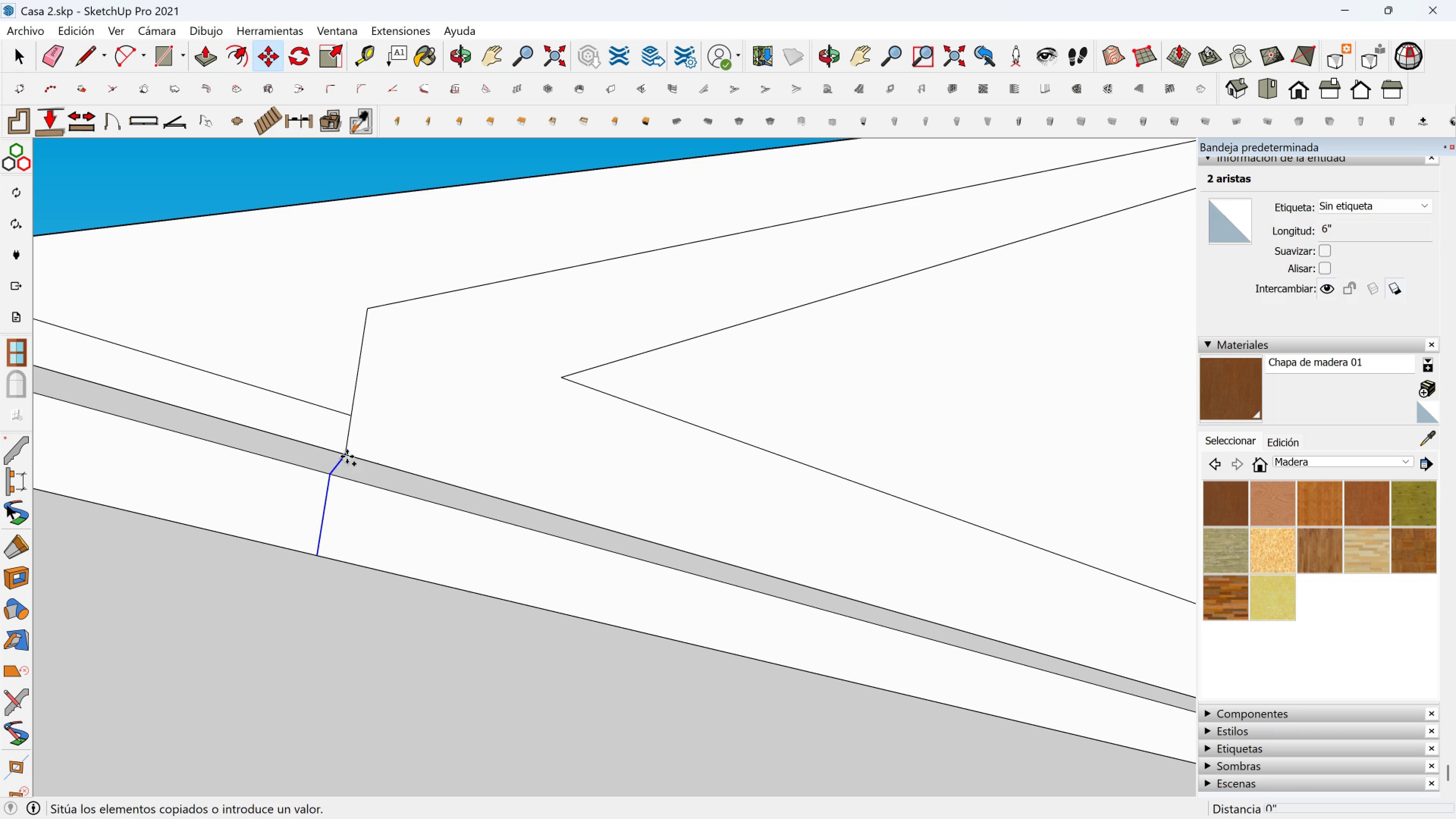 
left_click([347, 457])
 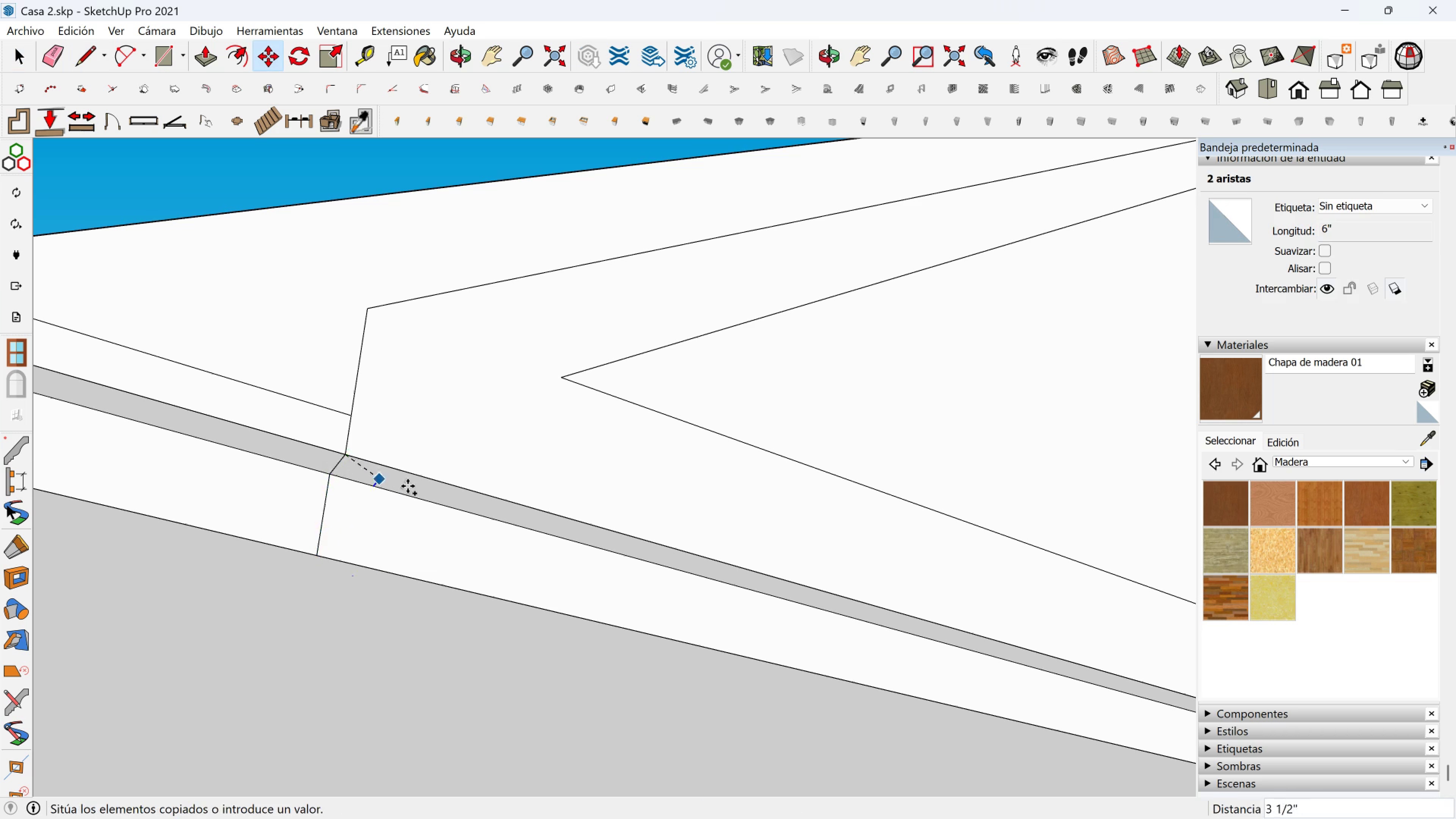 
scroll: coordinate [511, 528], scroll_direction: down, amount: 15.0